 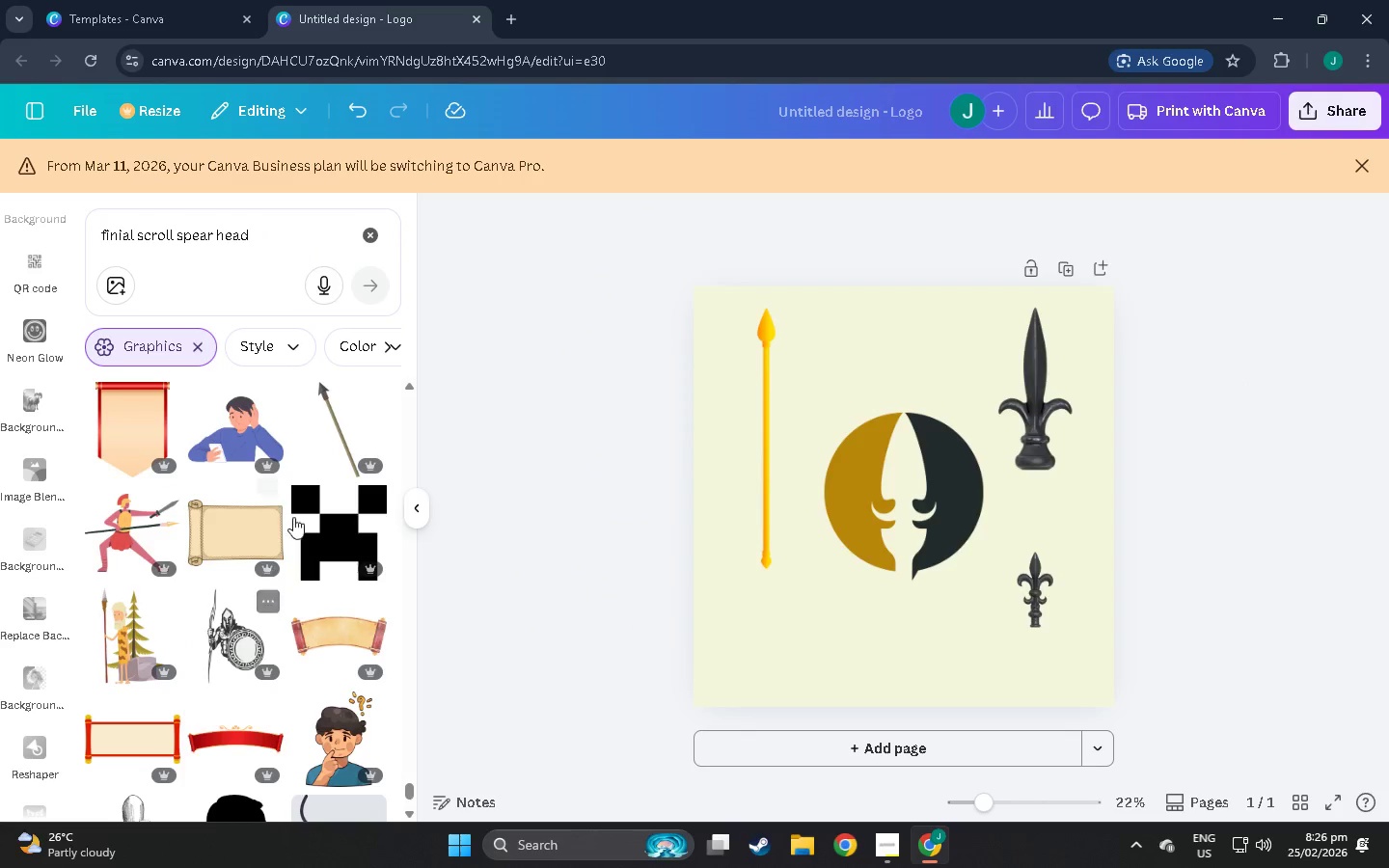 
left_click([378, 492])
 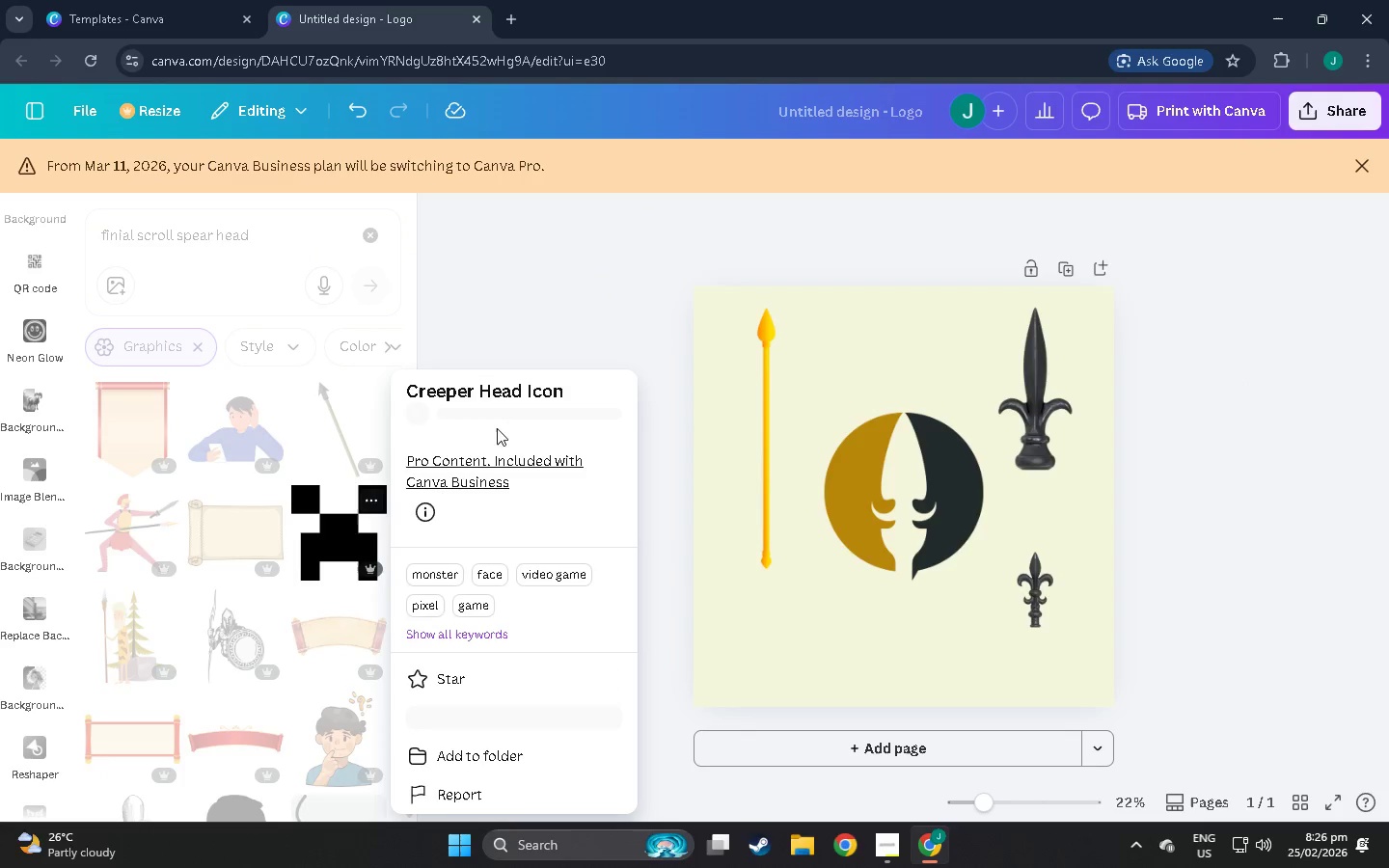 
left_click([594, 270])
 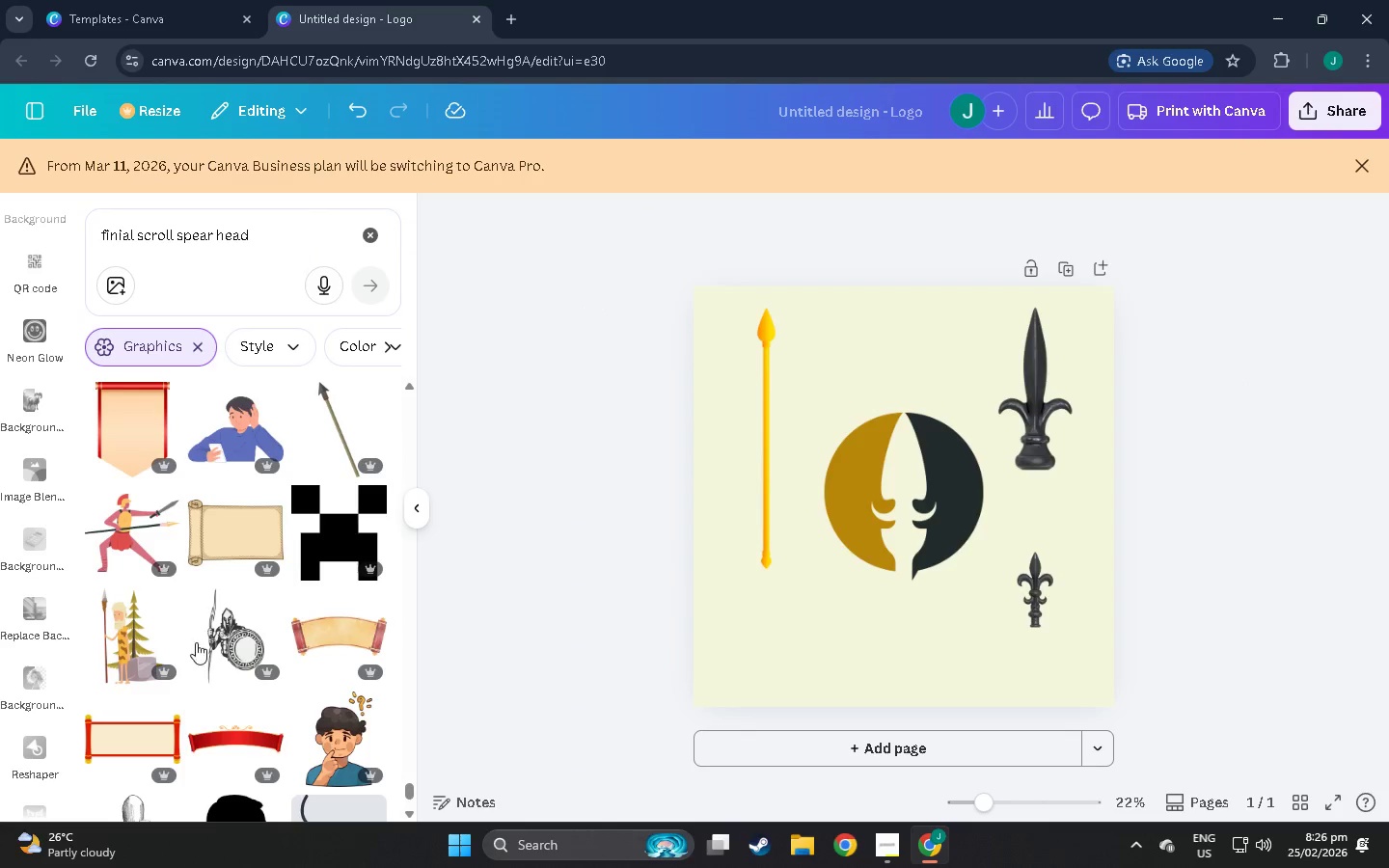 
scroll: coordinate [170, 631], scroll_direction: down, amount: 53.0
 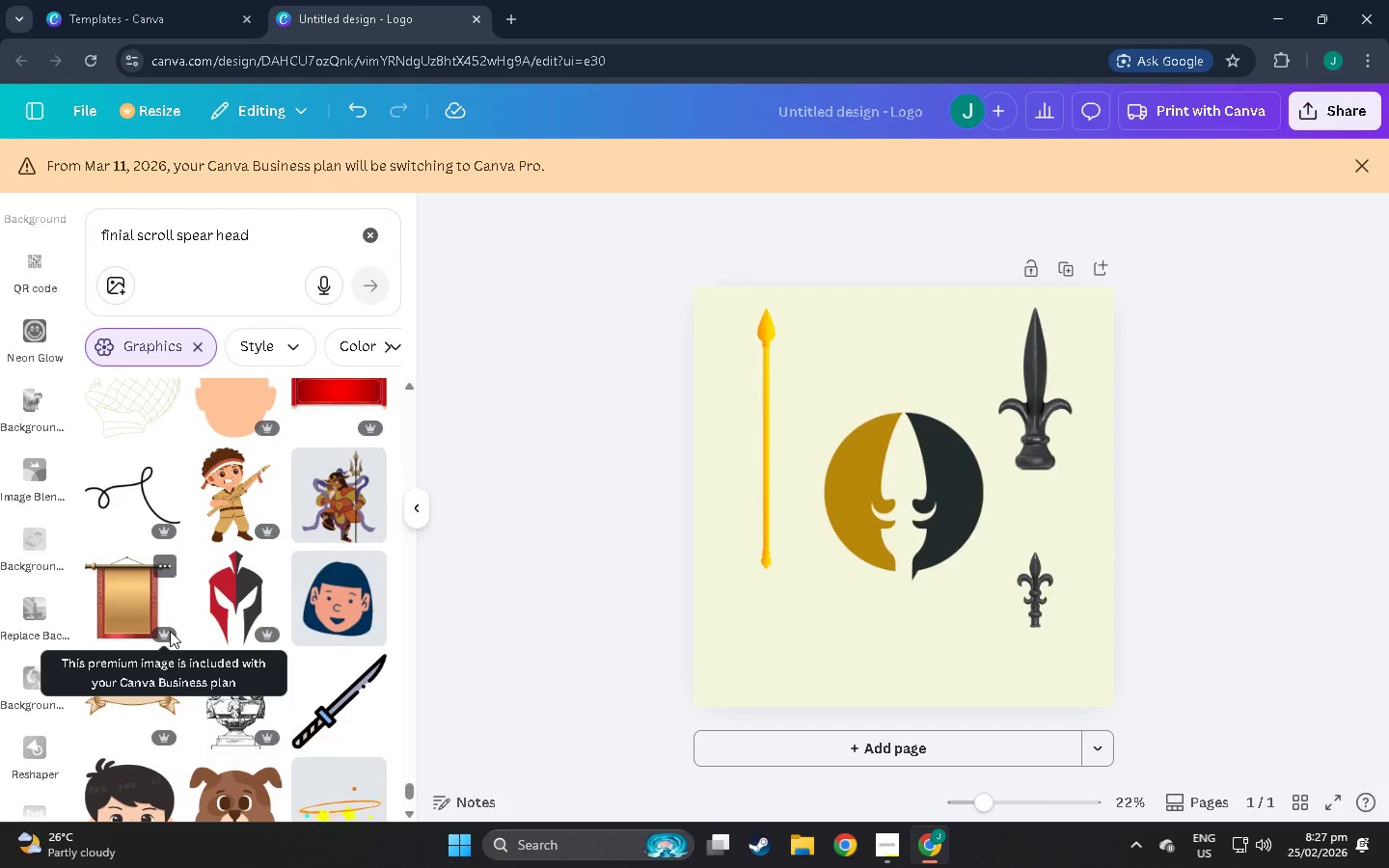 
scroll: coordinate [248, 516], scroll_direction: down, amount: 57.0
 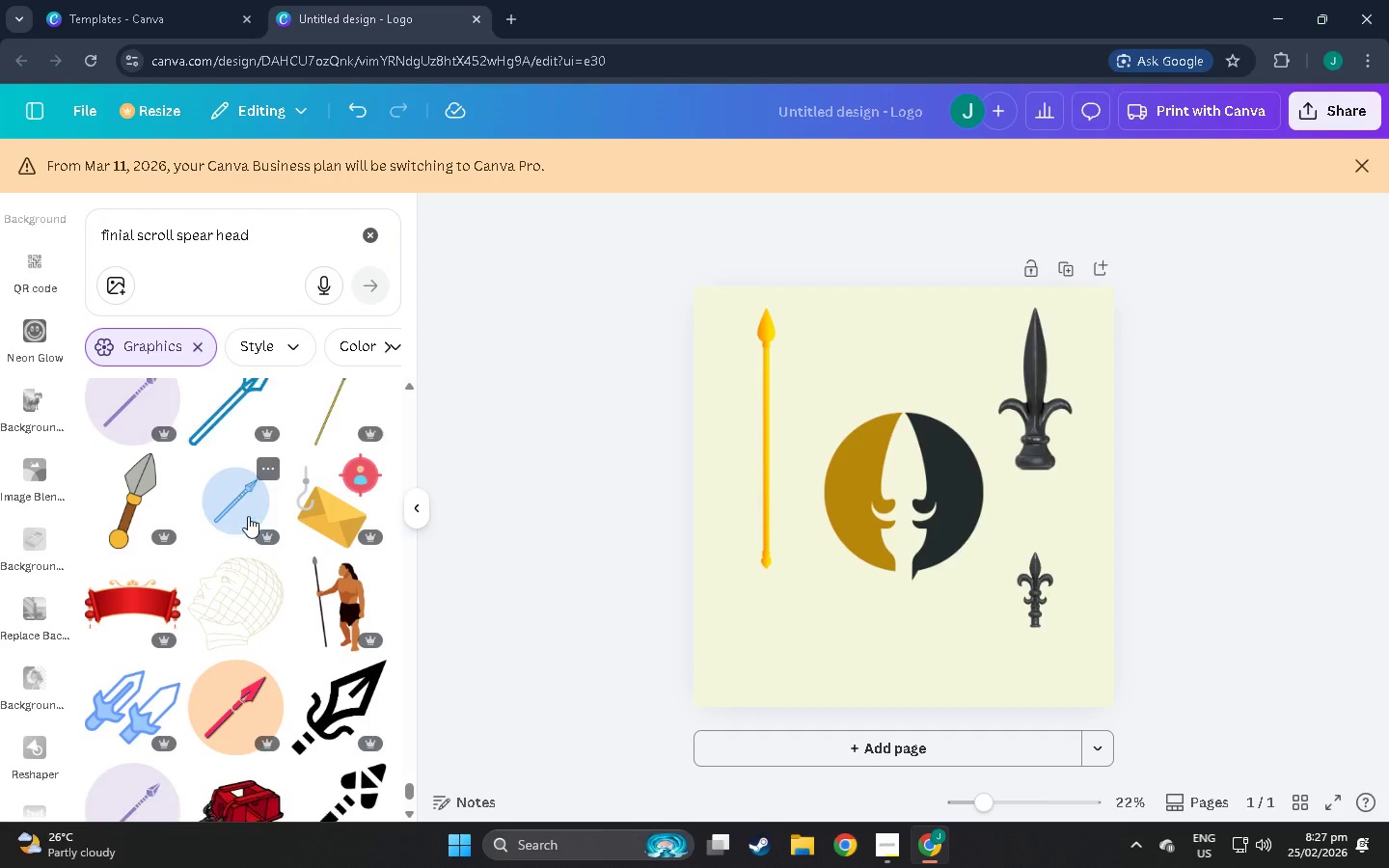 
scroll: coordinate [312, 550], scroll_direction: down, amount: 75.0
 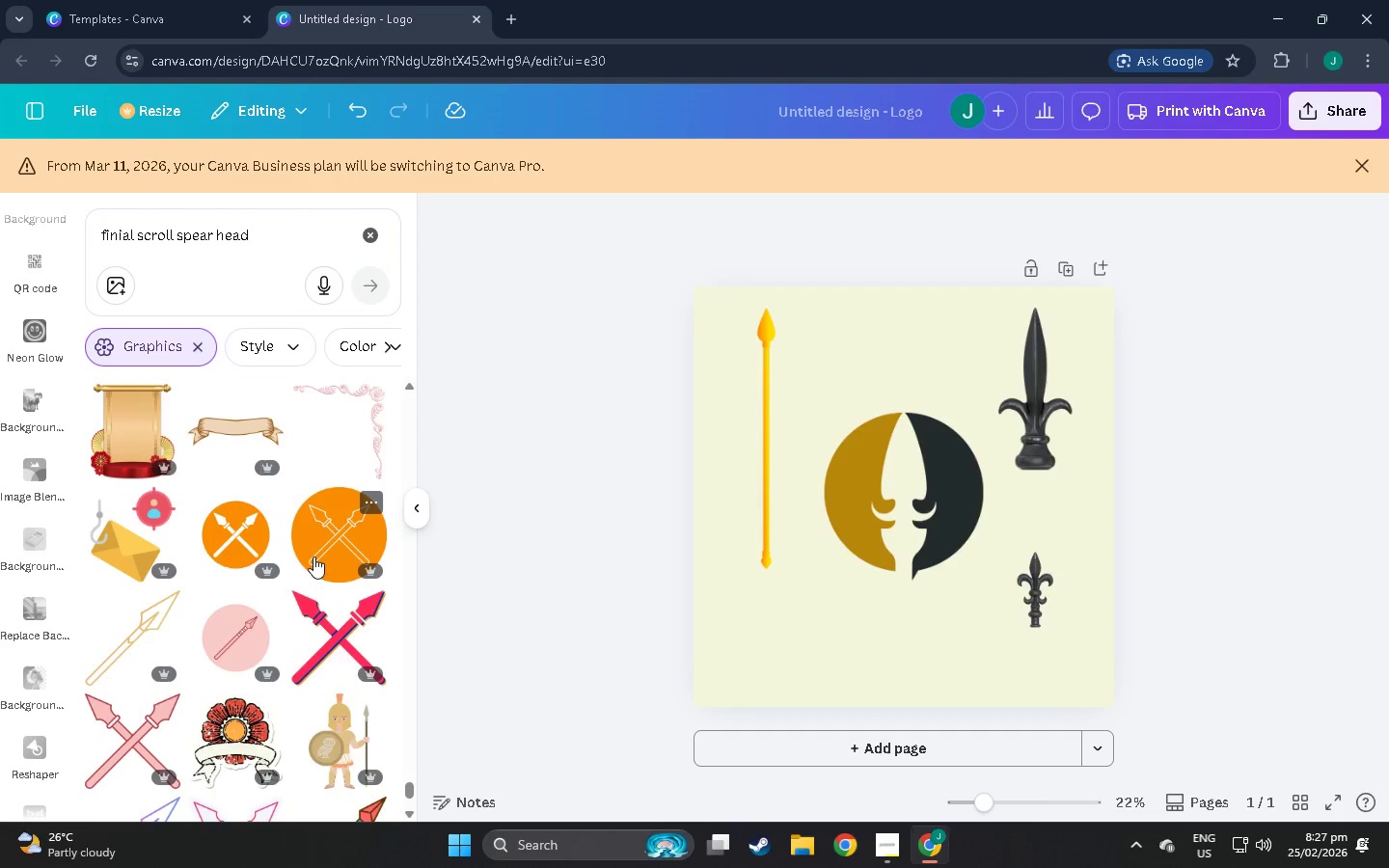 
scroll: coordinate [302, 643], scroll_direction: down, amount: 60.0
 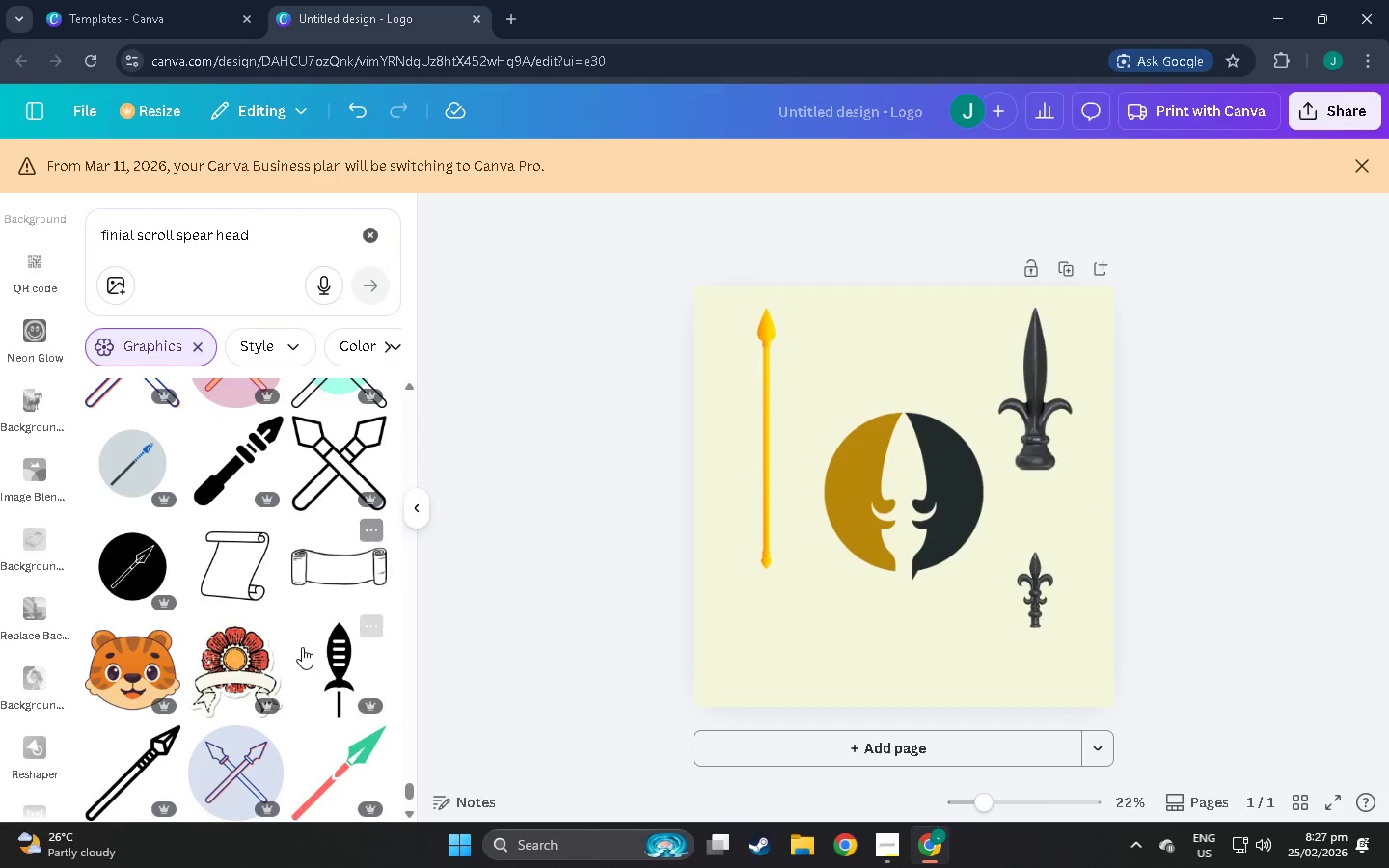 
scroll: coordinate [315, 647], scroll_direction: down, amount: 14.0
 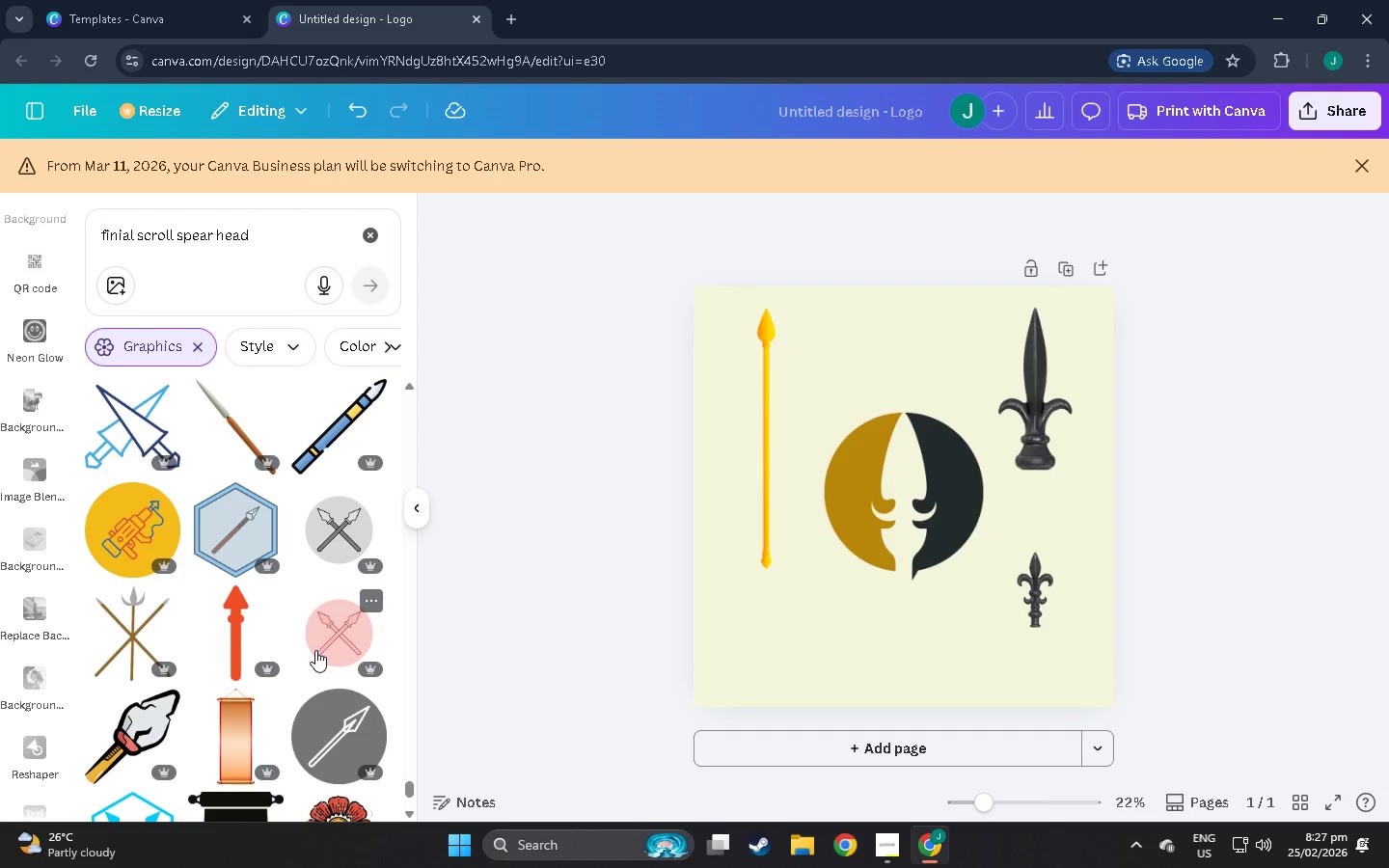 
scroll: coordinate [178, 728], scroll_direction: down, amount: 18.0
 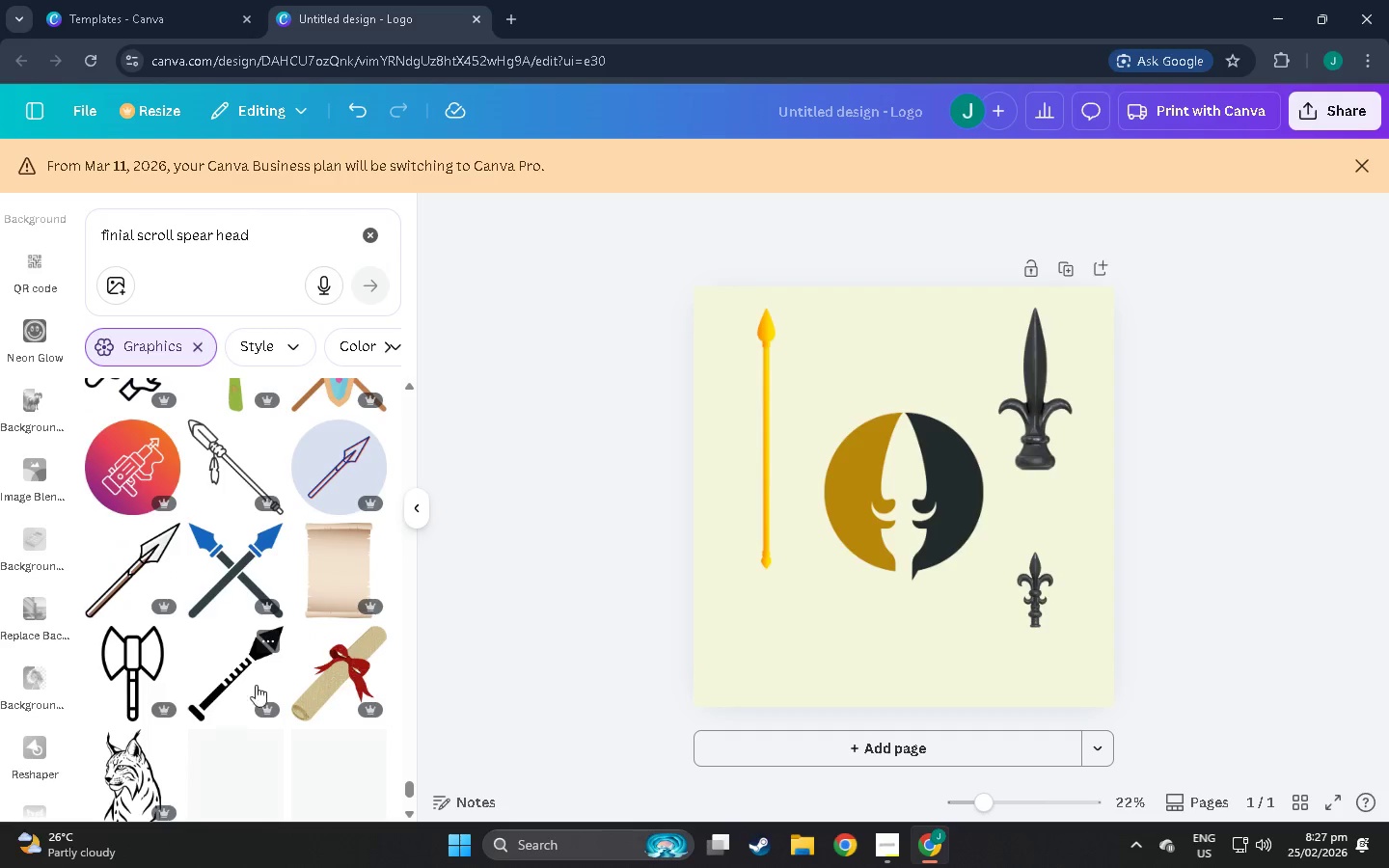 
scroll: coordinate [284, 546], scroll_direction: down, amount: 47.0
 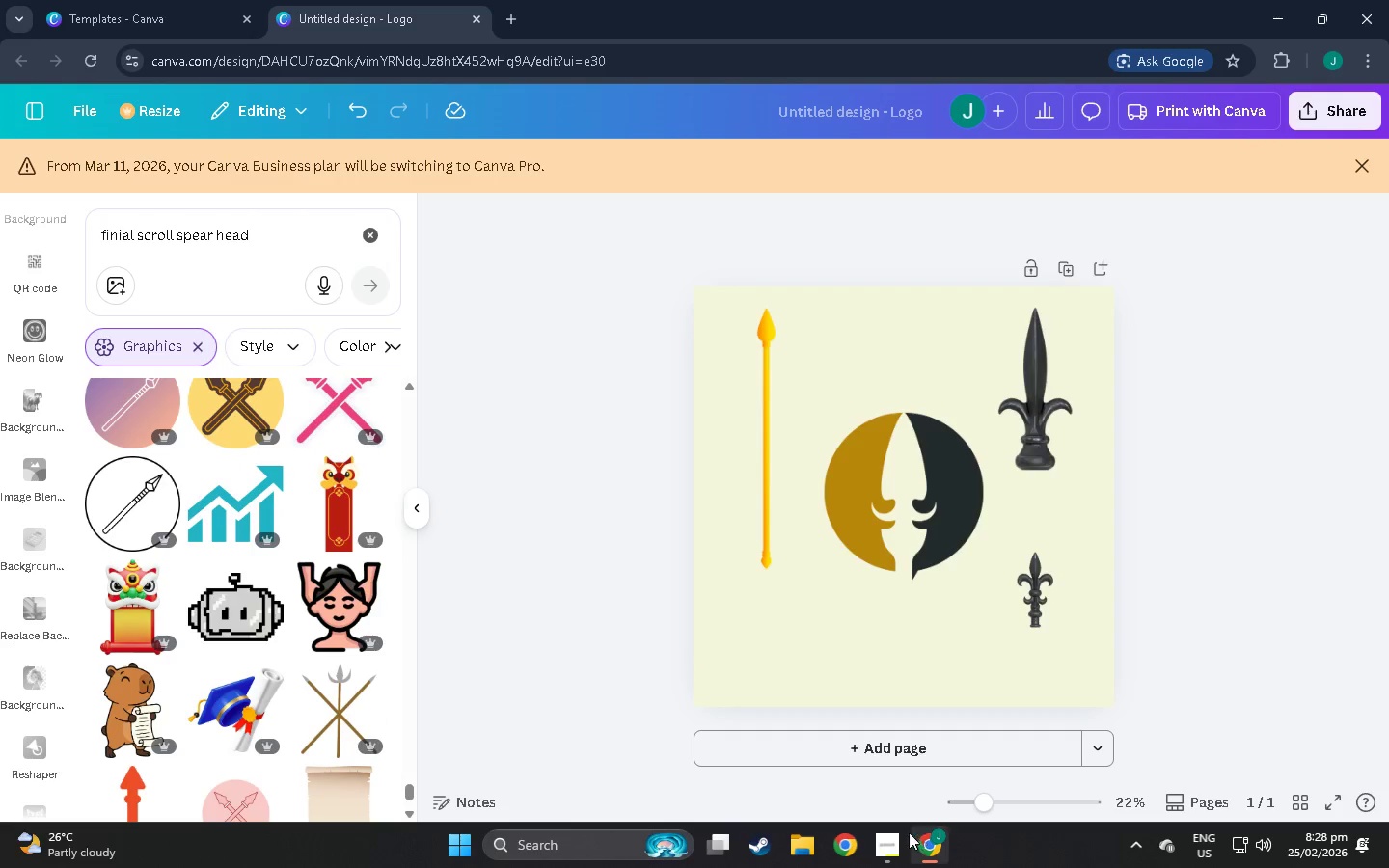 
left_click([892, 834])